 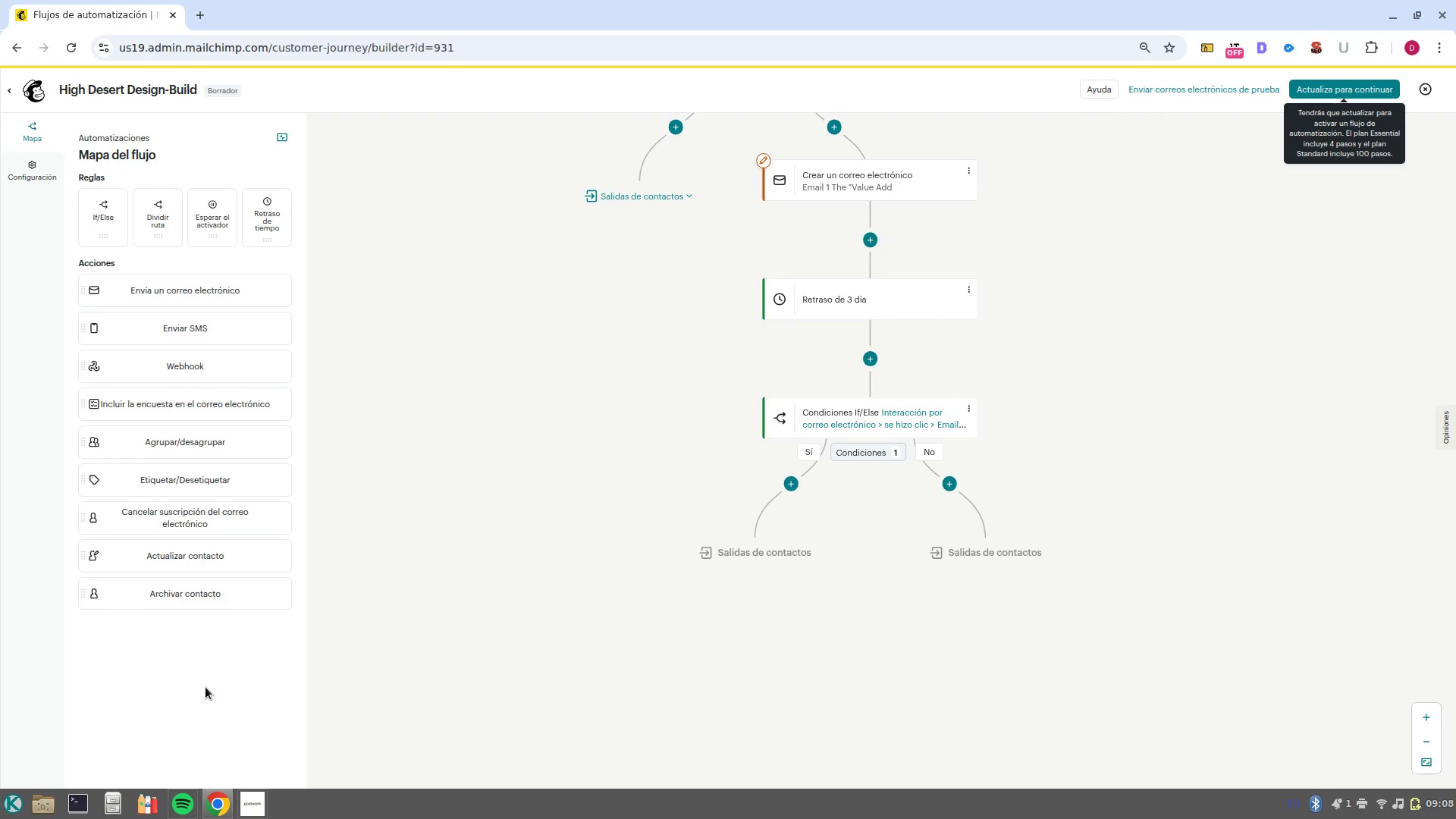 
left_click([868, 438])
 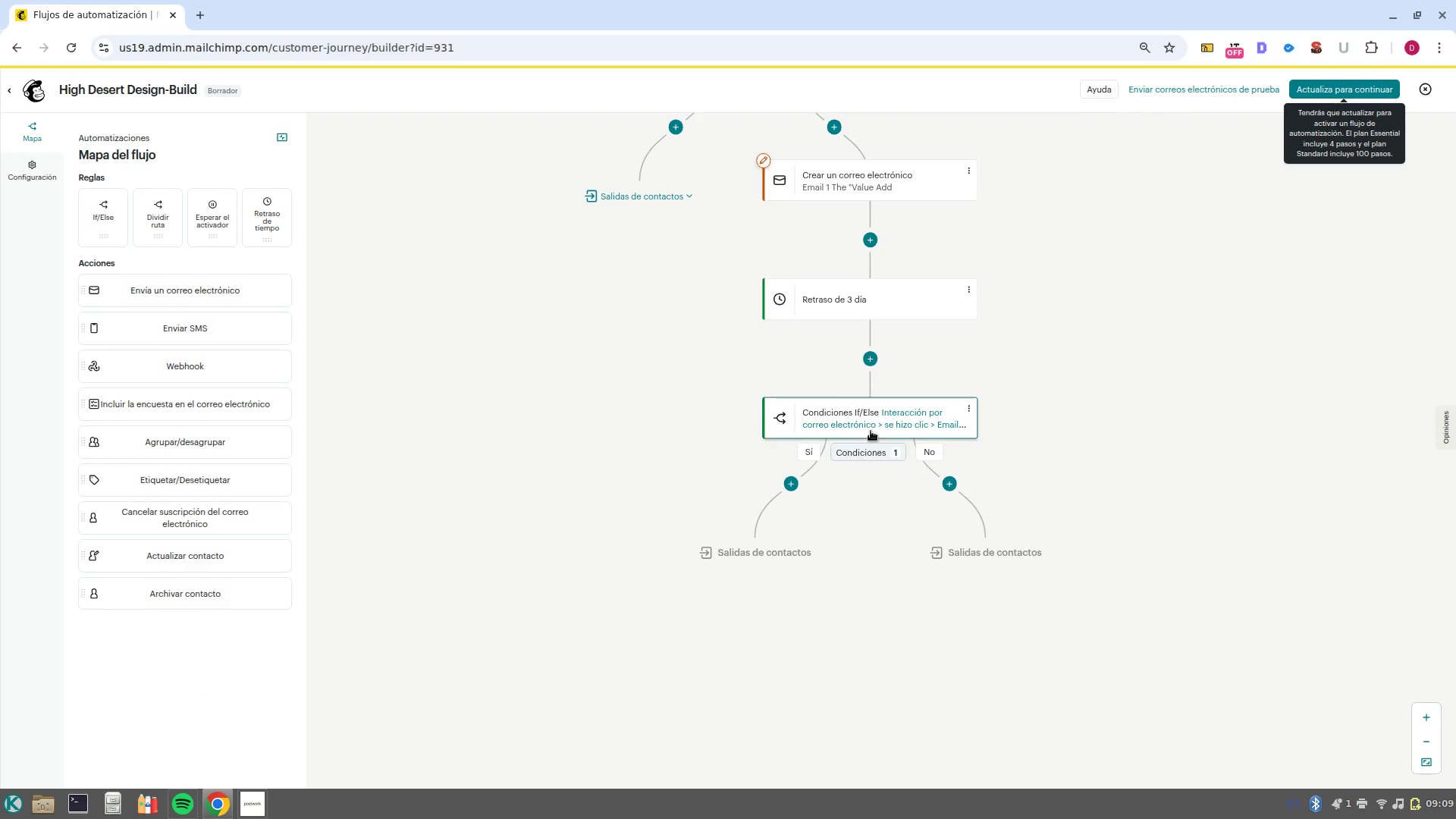 
left_click([871, 422])
 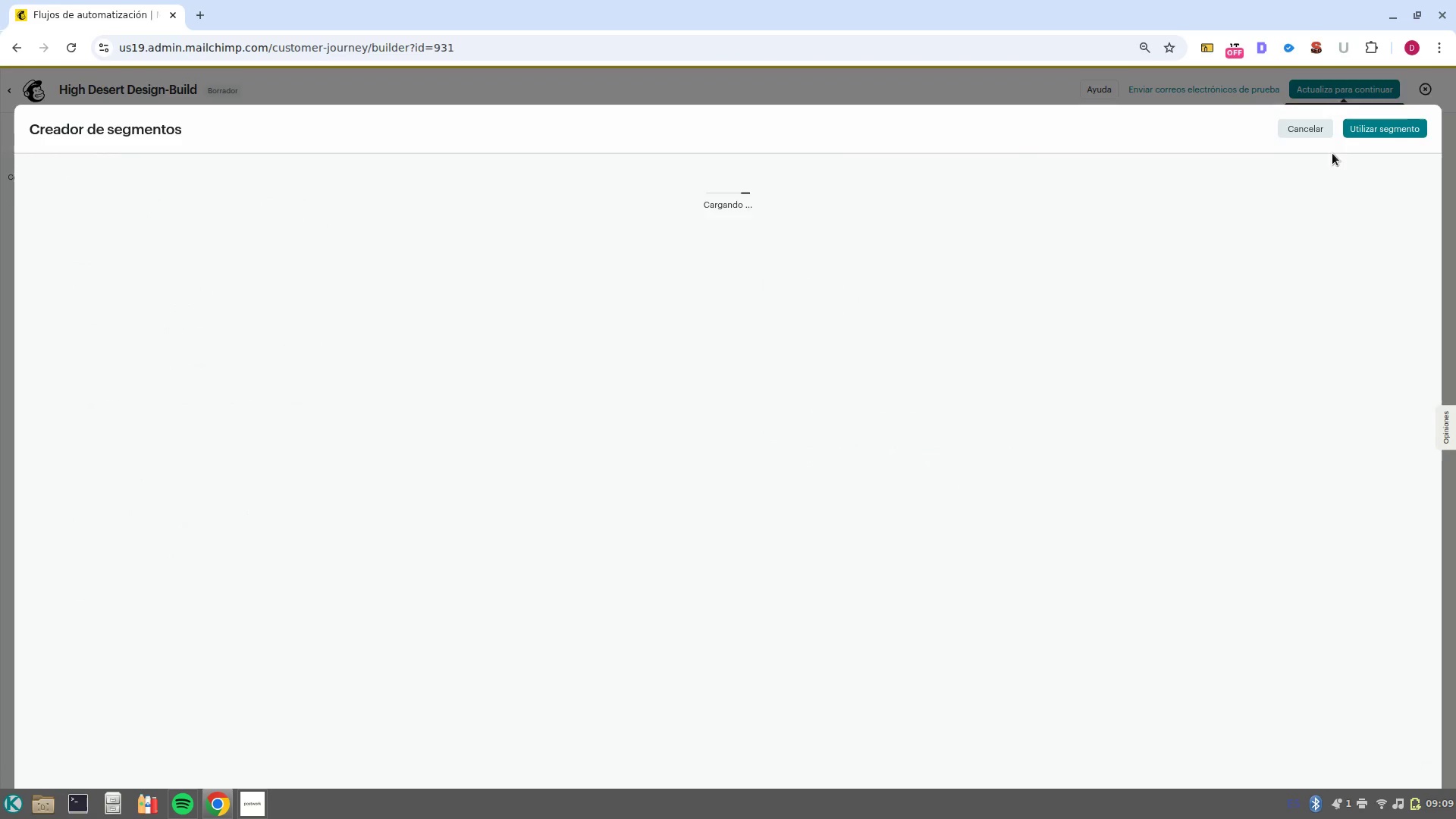 
left_click([1310, 121])
 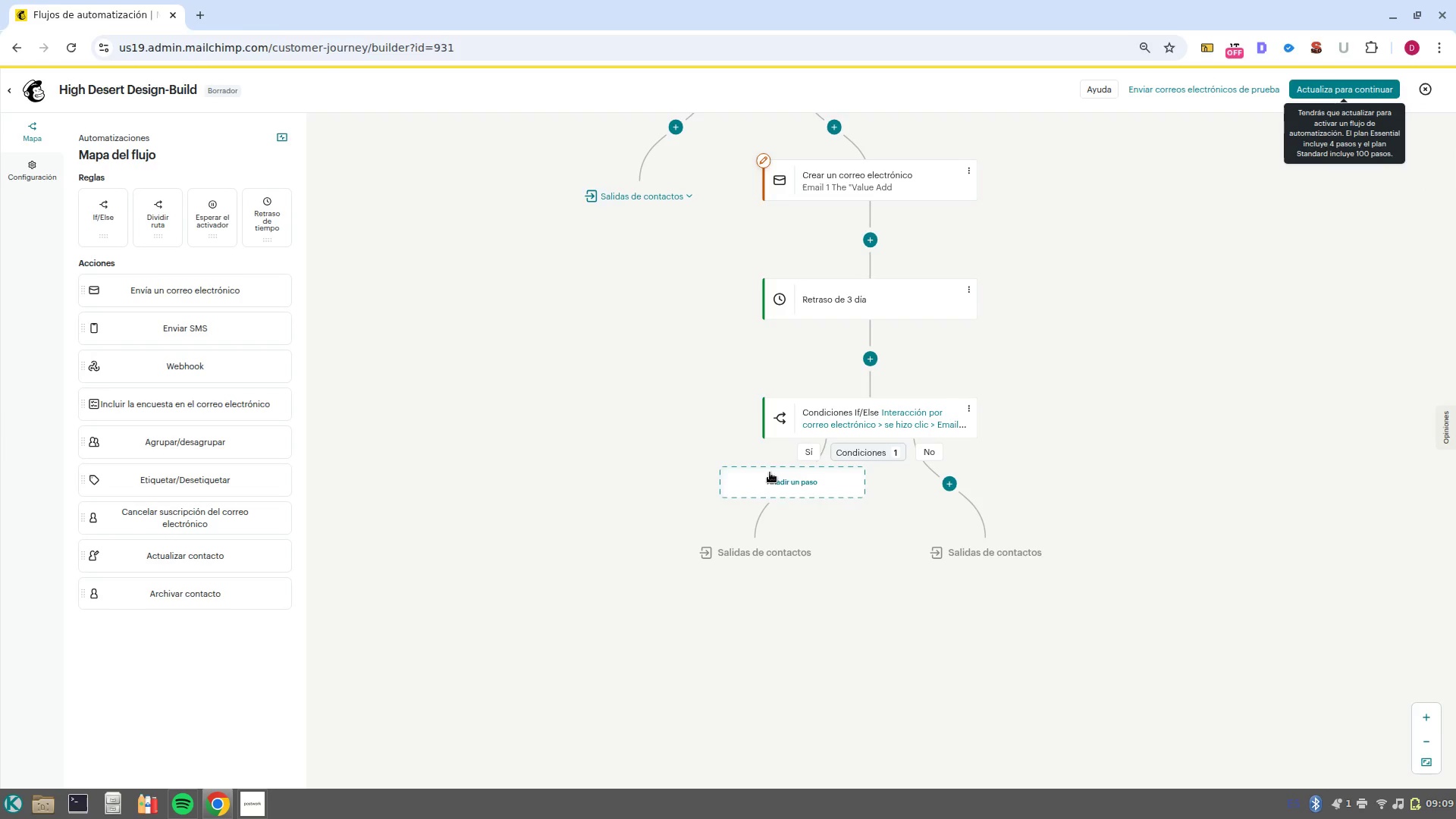 
left_click([797, 485])
 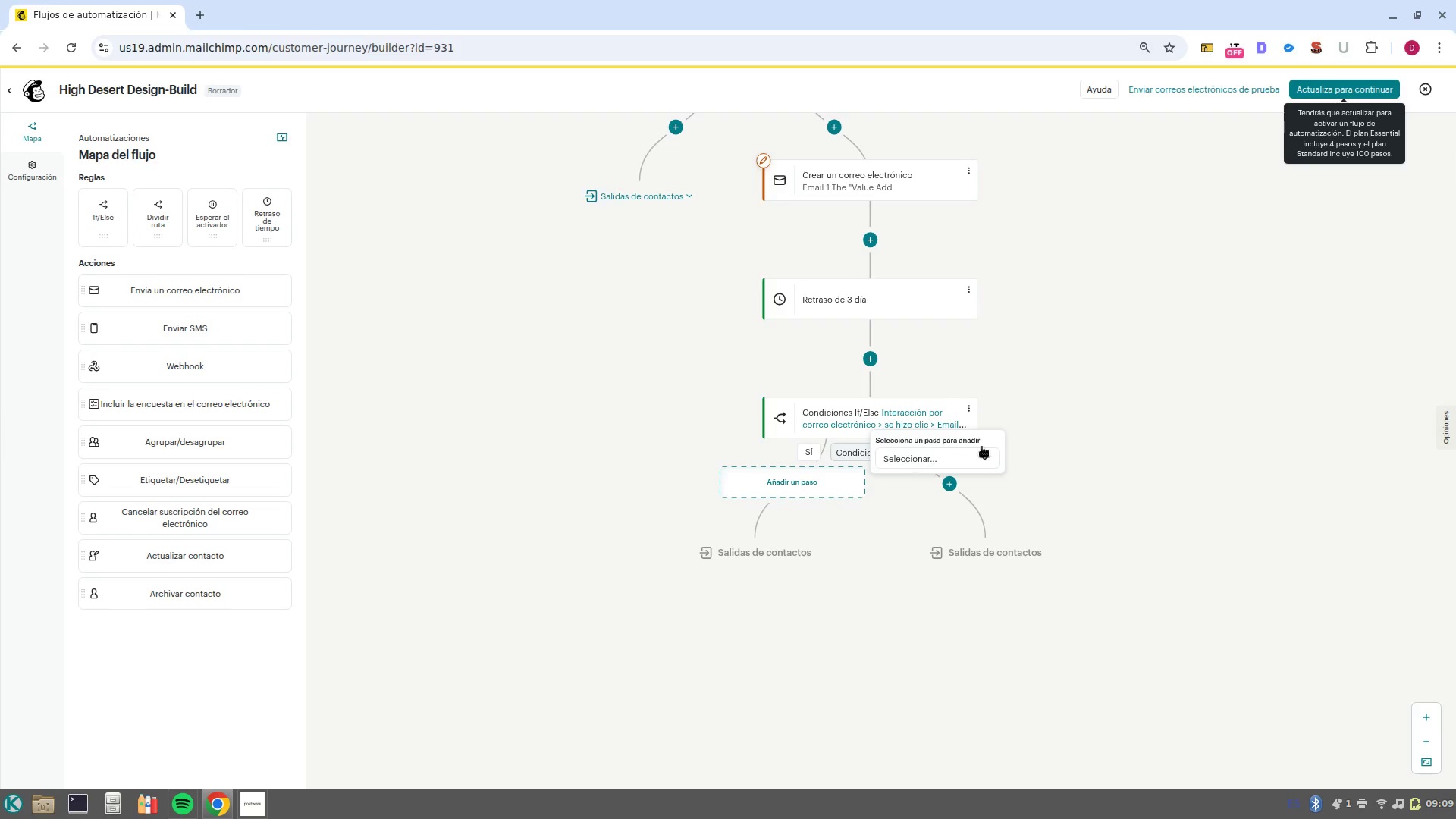 
left_click([990, 451])
 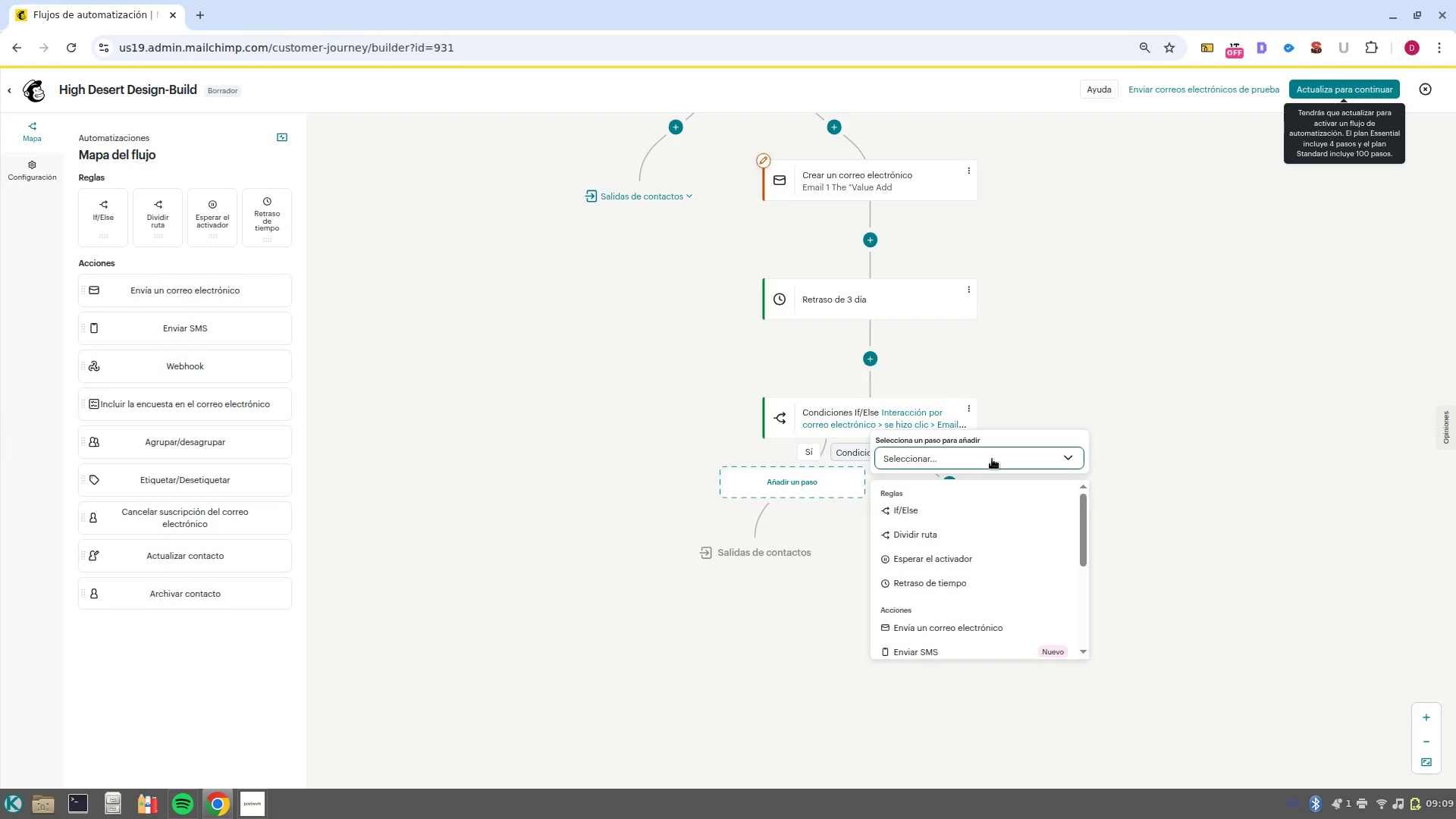 
left_click([992, 459])
 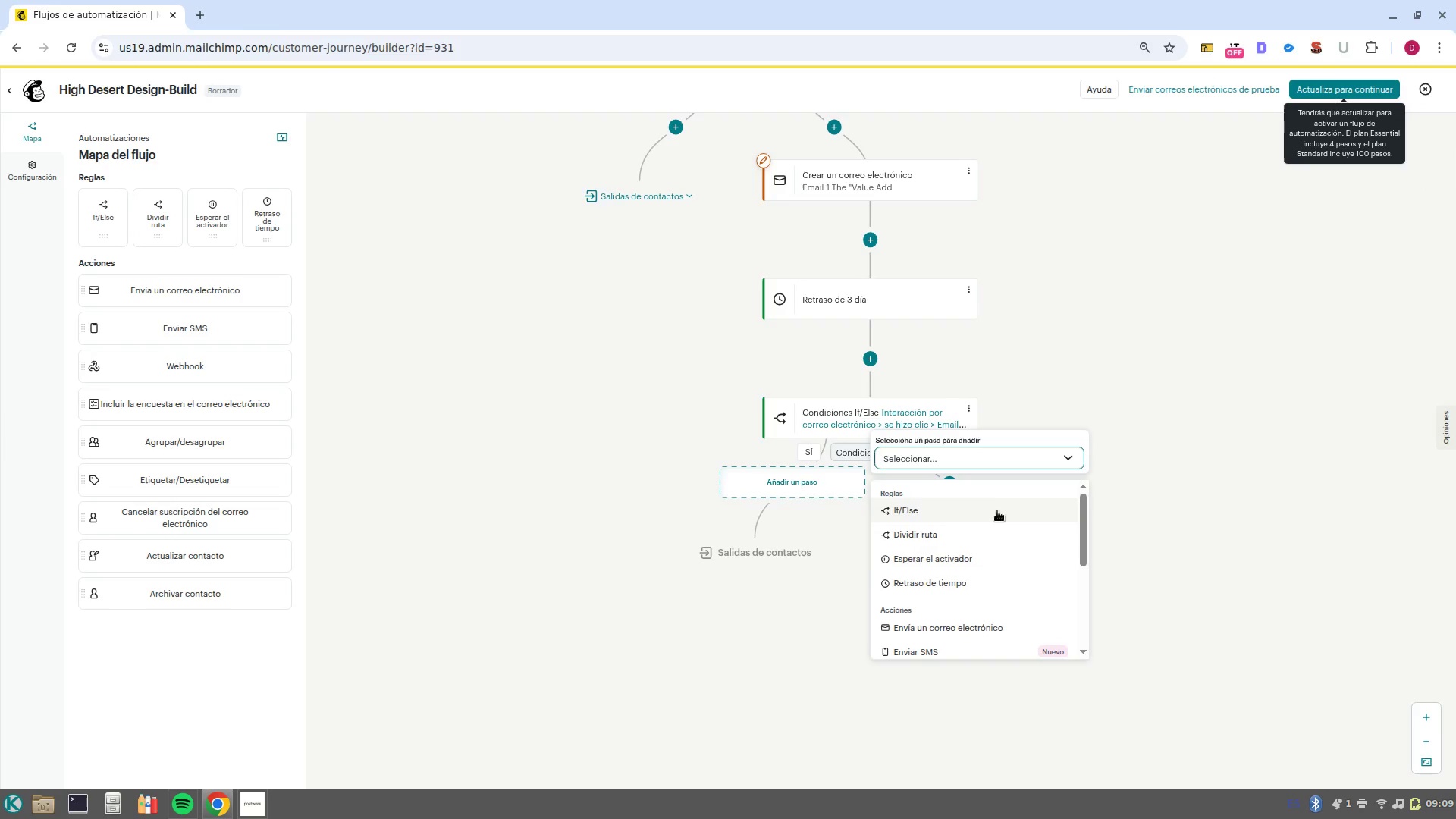 
scroll: coordinate [975, 616], scroll_direction: down, amount: 5.0
 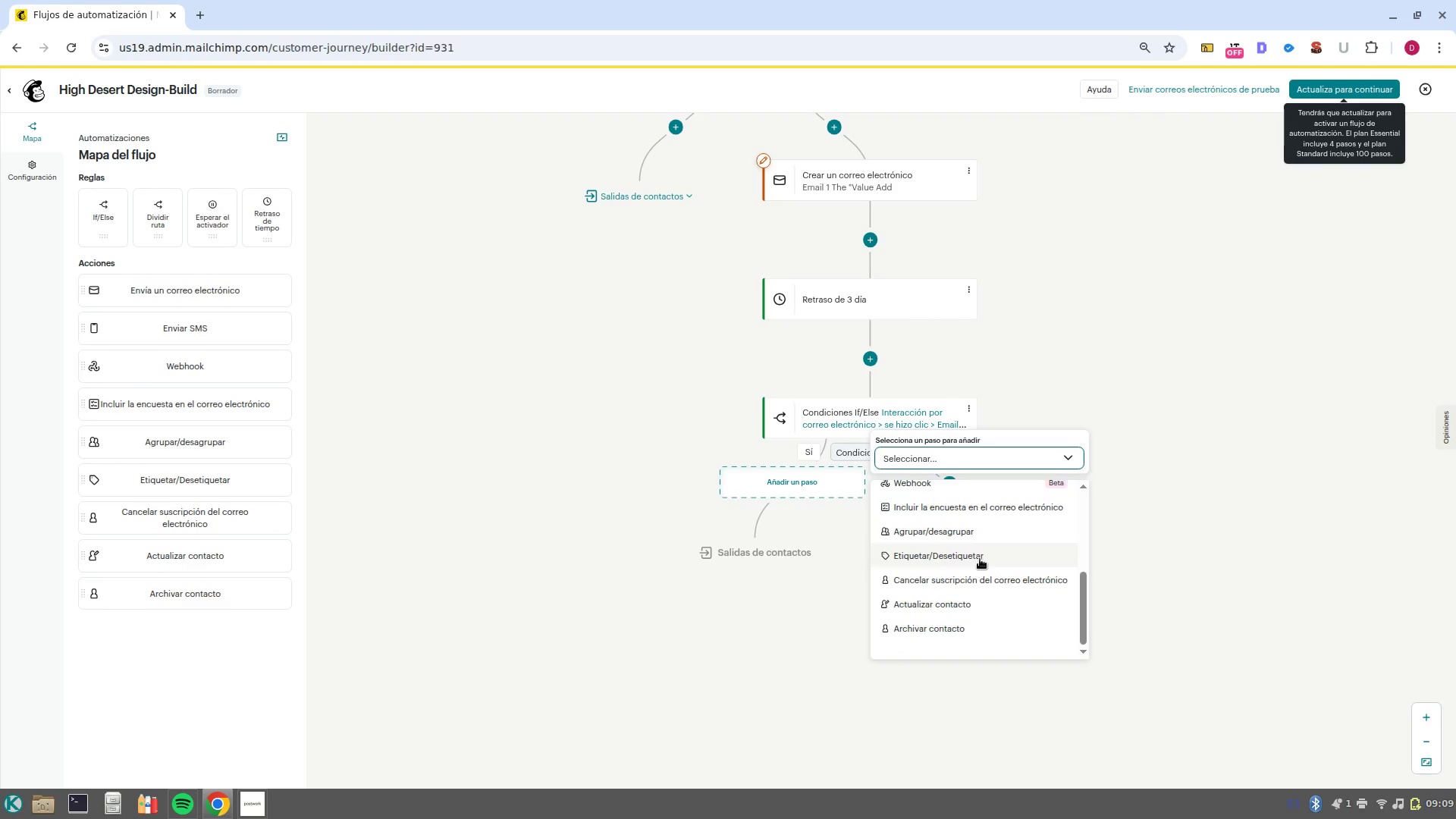 
left_click([980, 559])
 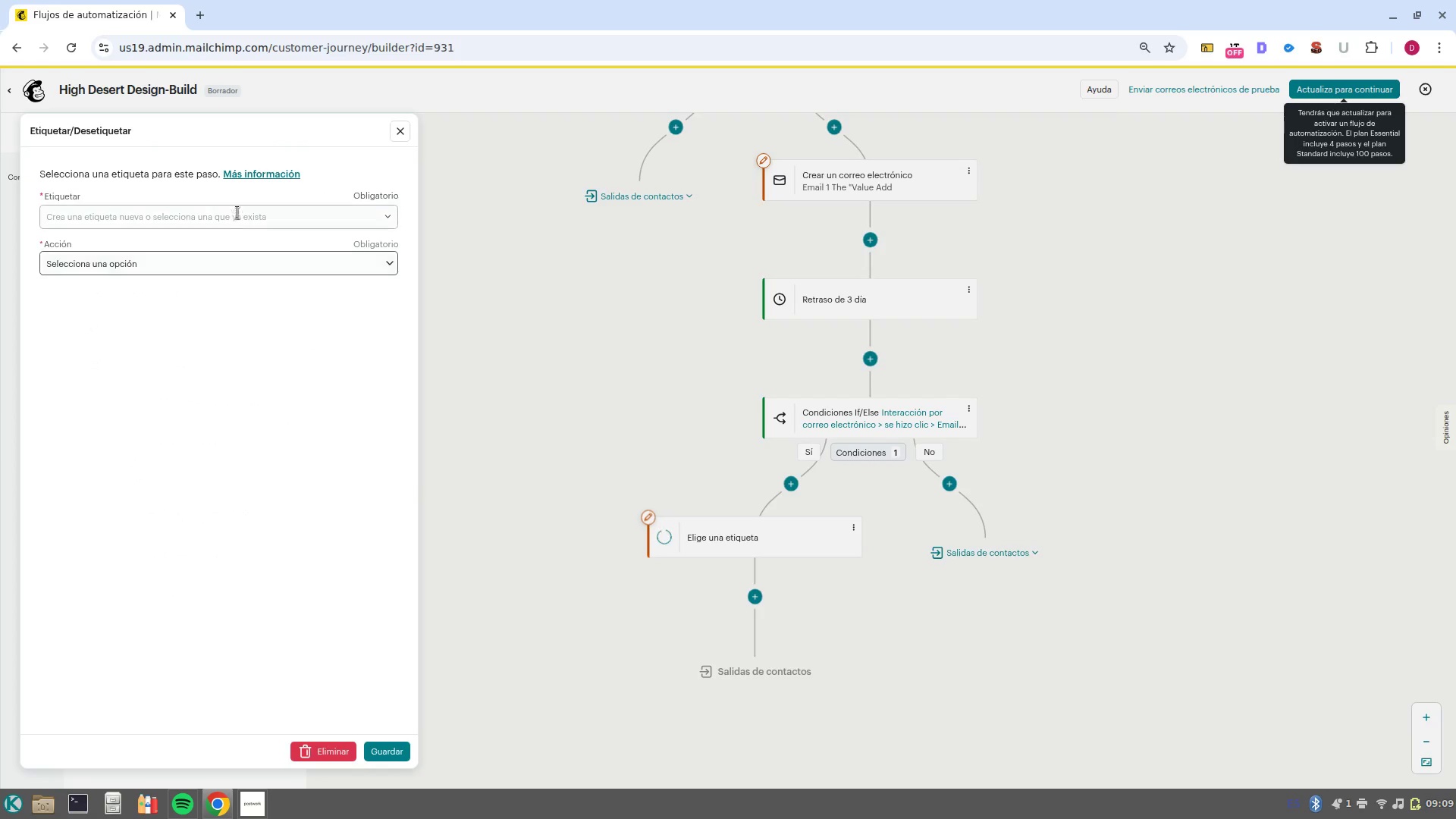 
left_click([232, 210])
 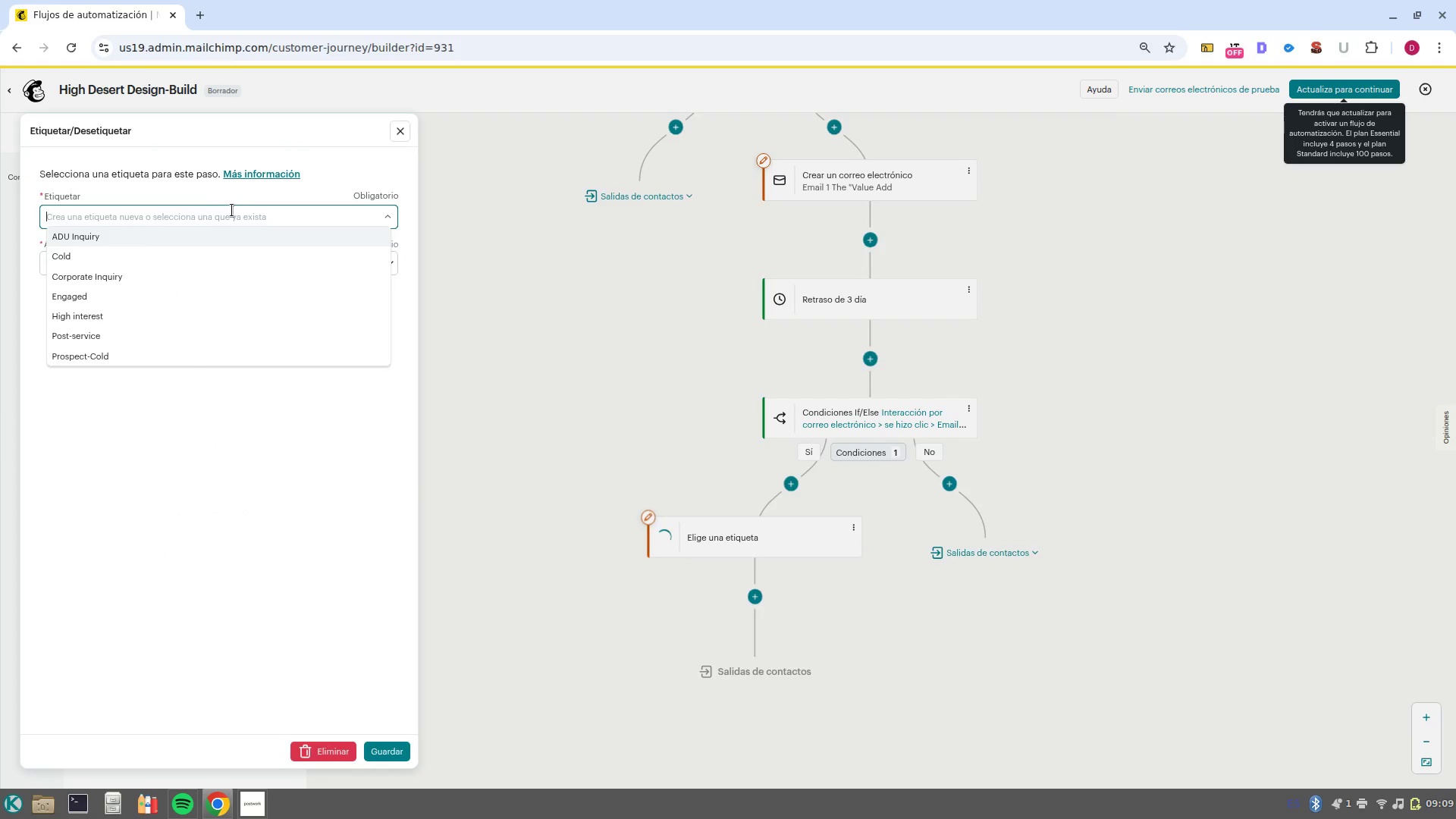 
hold_key(key=ShiftLeft, duration=0.34)
 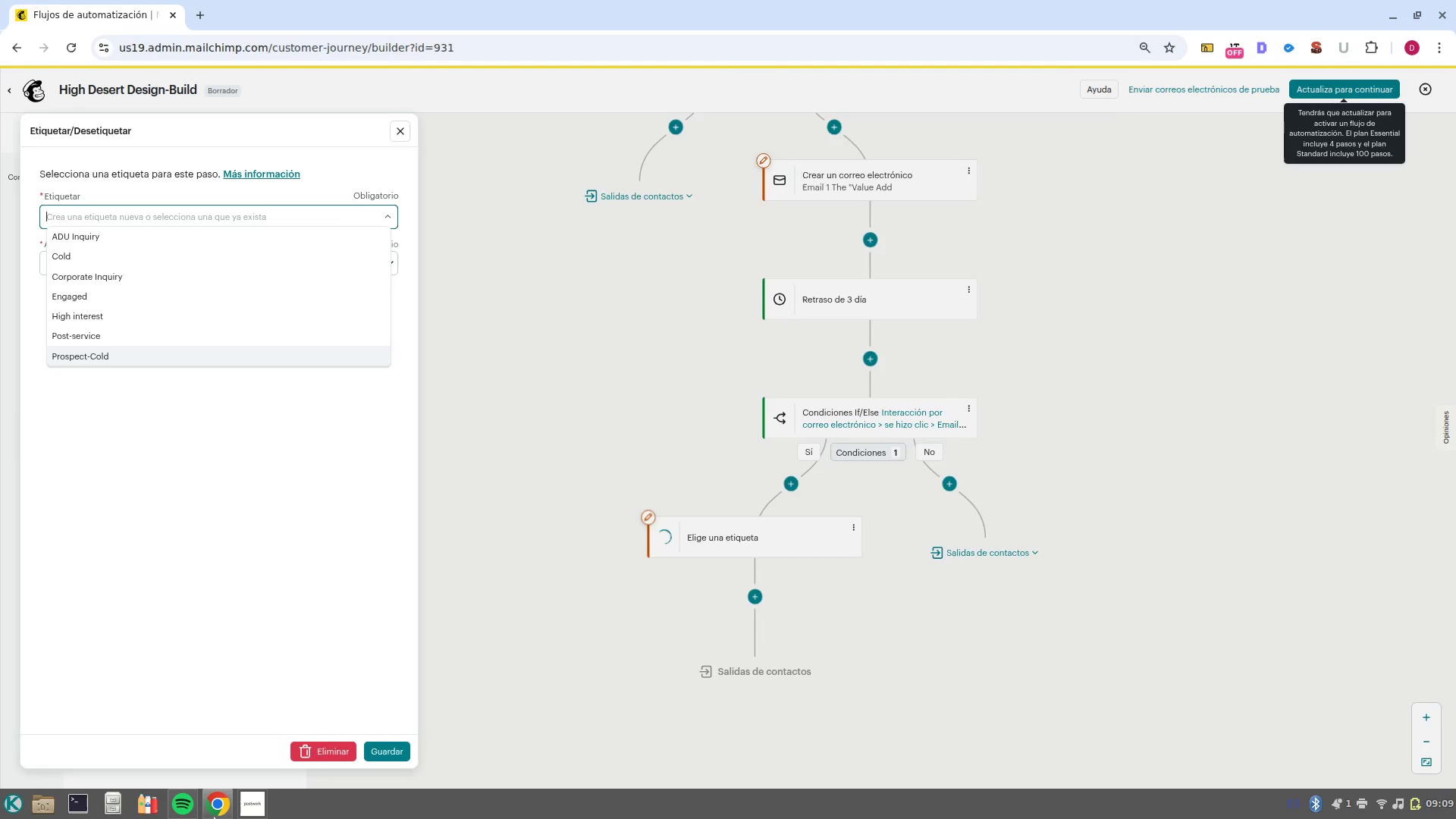 
left_click([262, 812])